 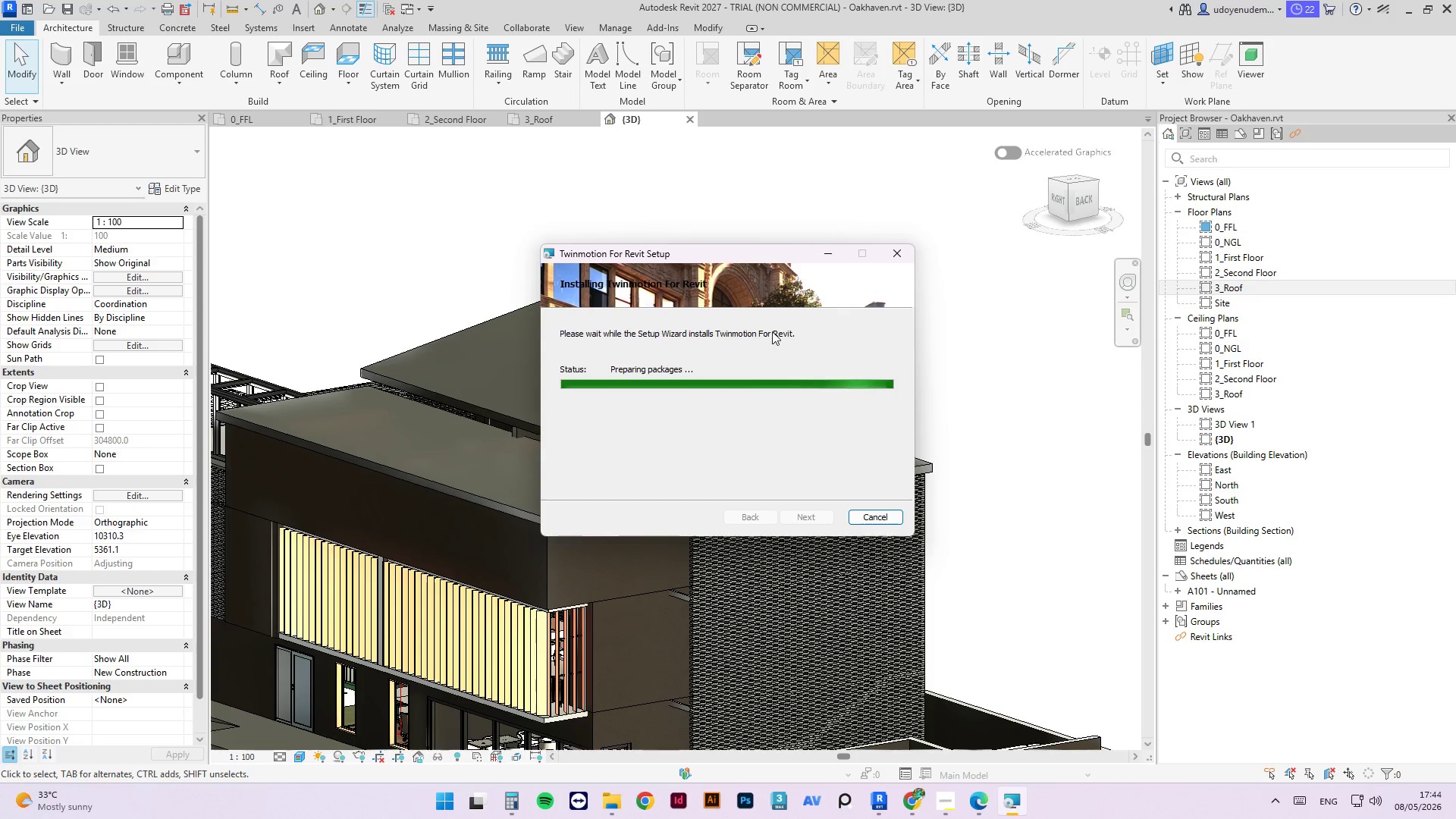 
scroll: coordinate [592, 384], scroll_direction: up, amount: 2.0
 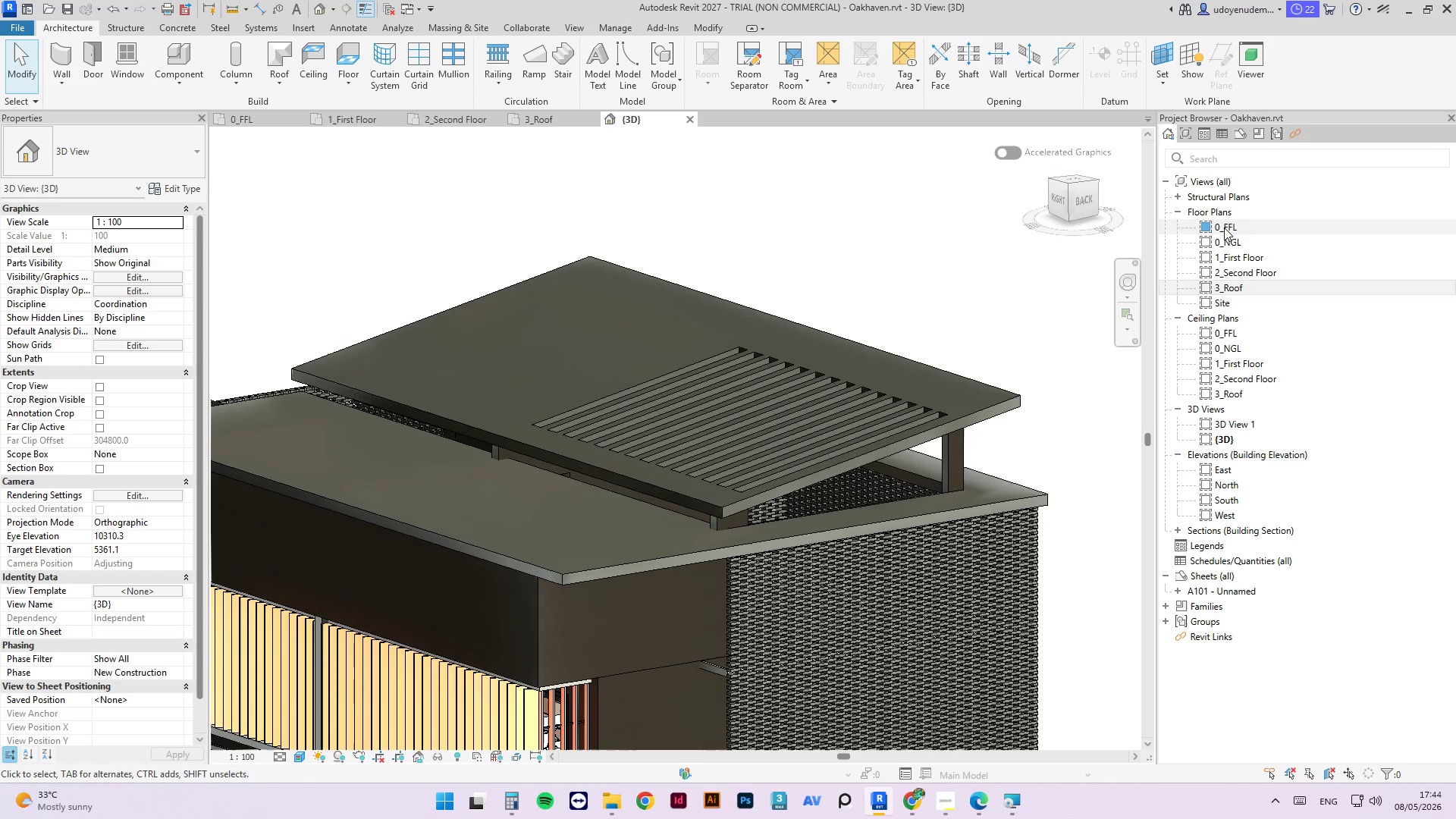 
scroll: coordinate [657, 723], scroll_direction: down, amount: 2.0
 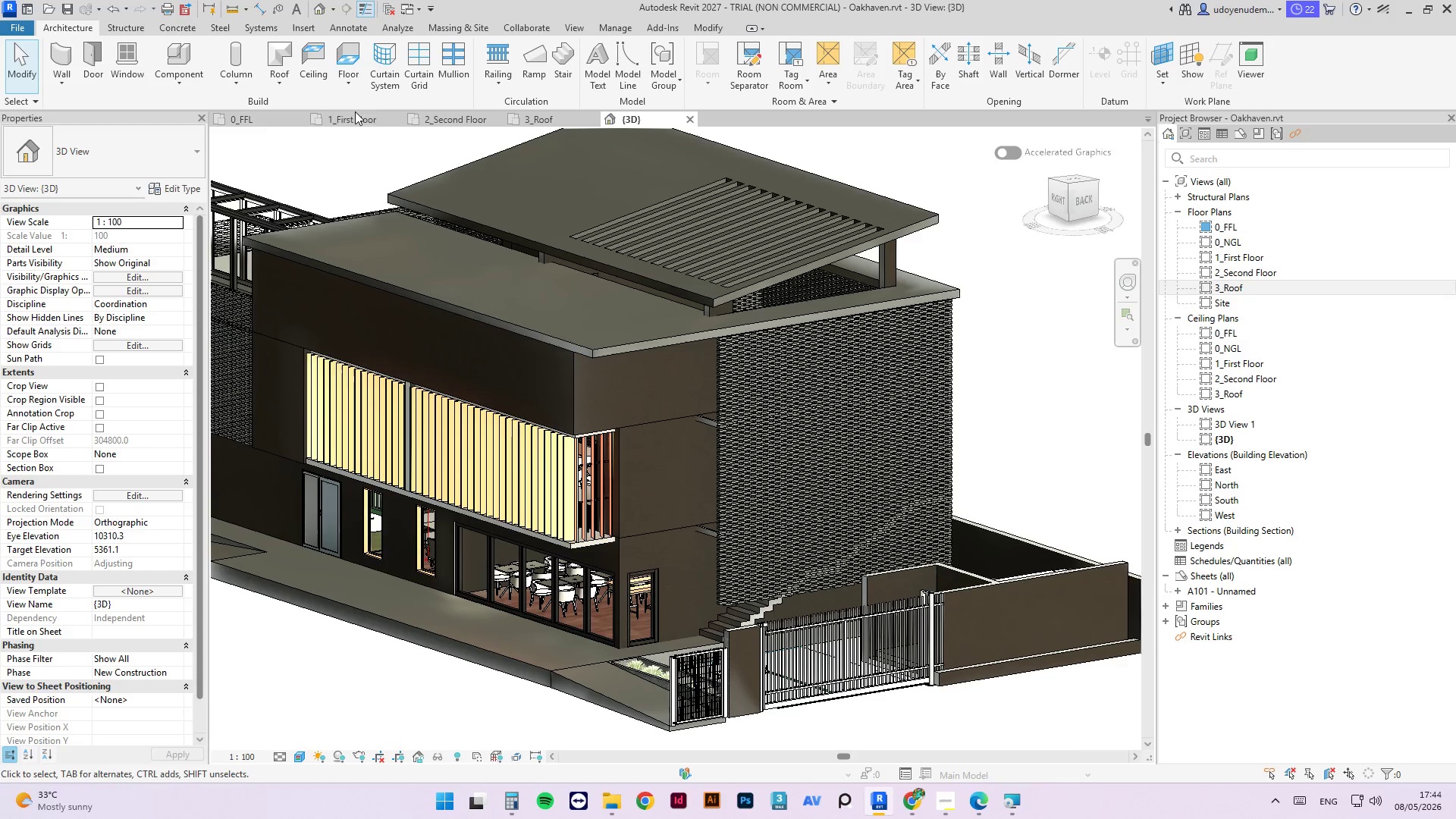 
left_click([269, 121])
 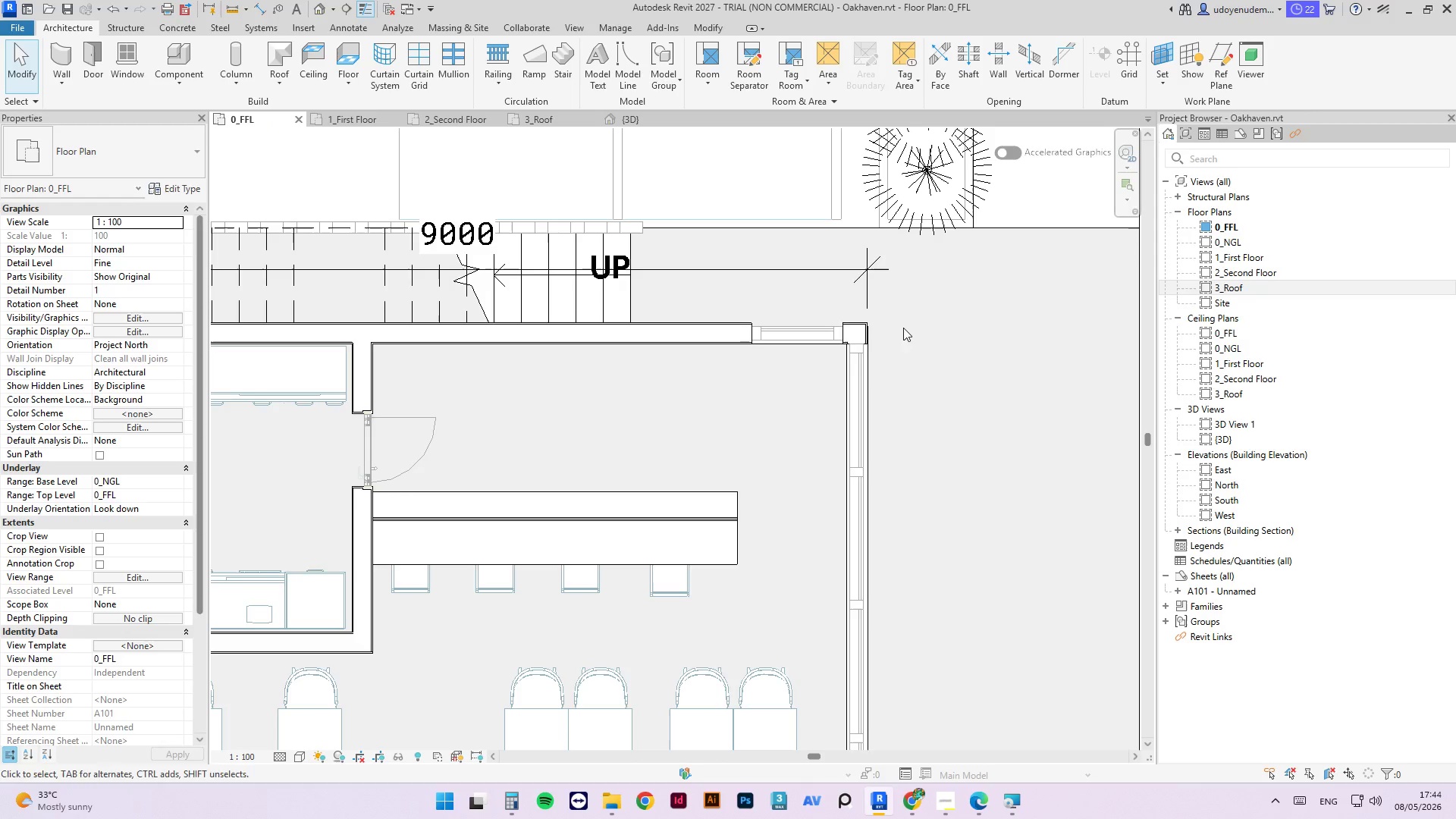 
scroll: coordinate [783, 367], scroll_direction: down, amount: 14.0
 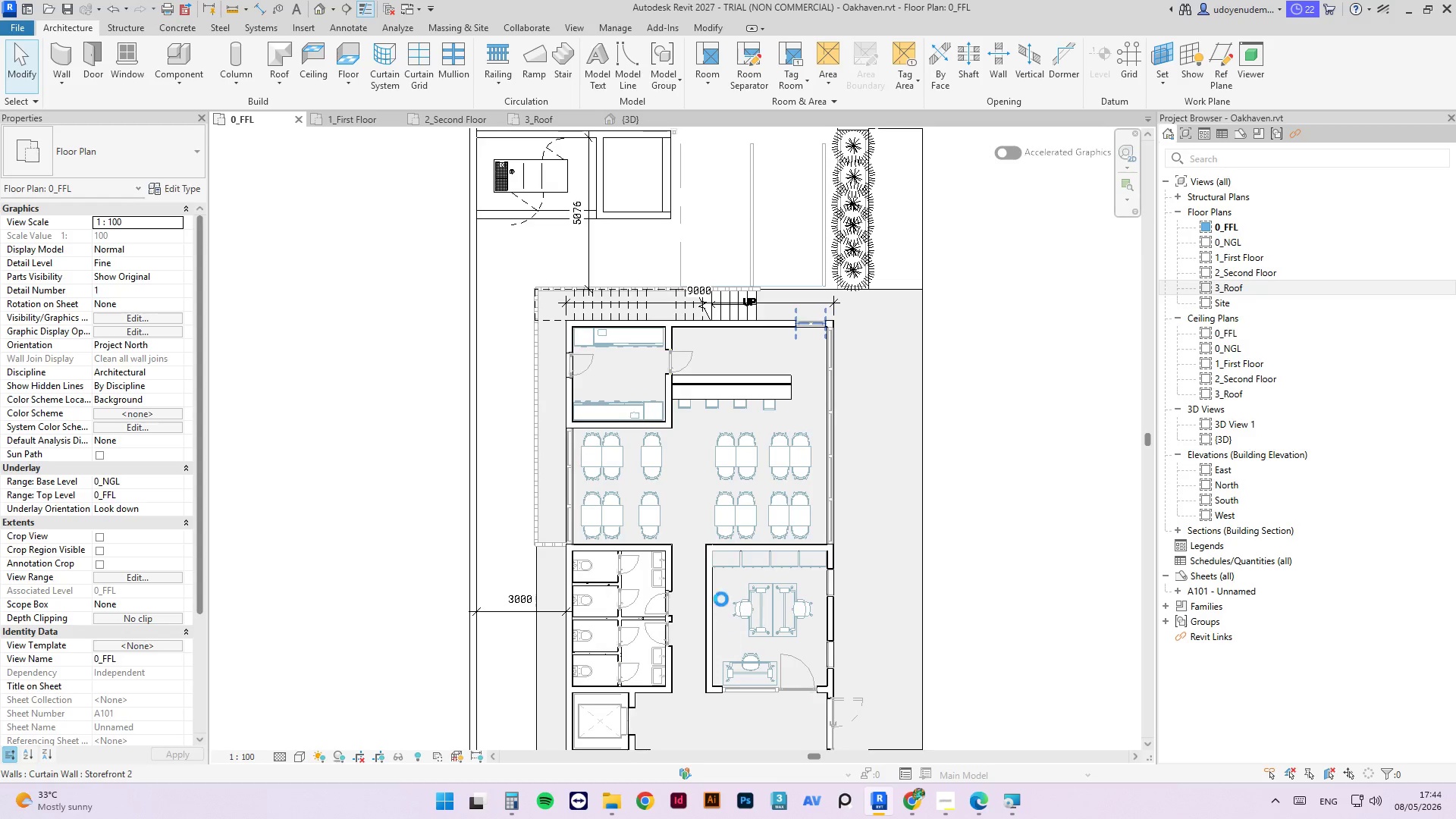 
wait(12.93)
 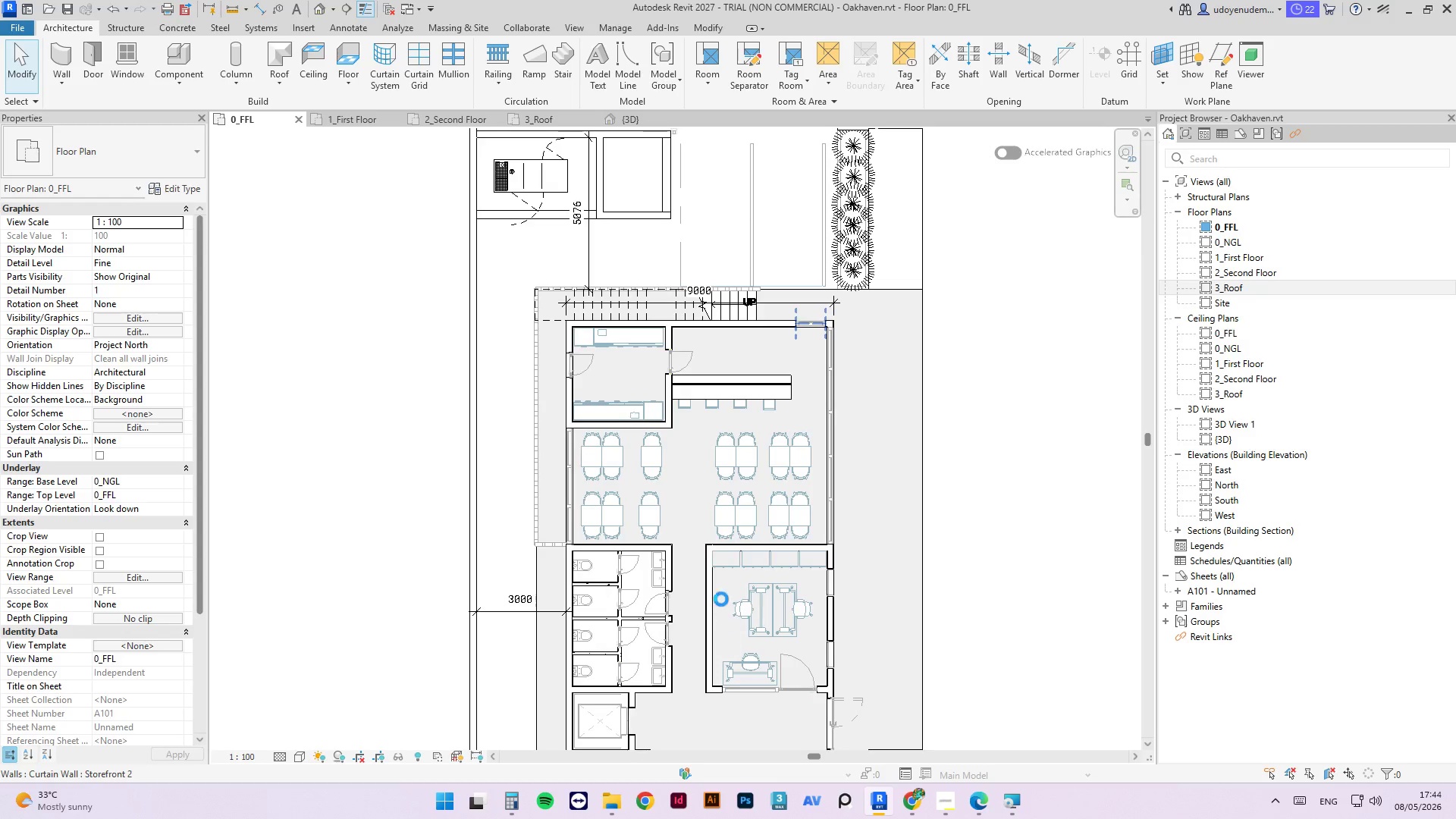 
scroll: coordinate [706, 549], scroll_direction: down, amount: 2.0
 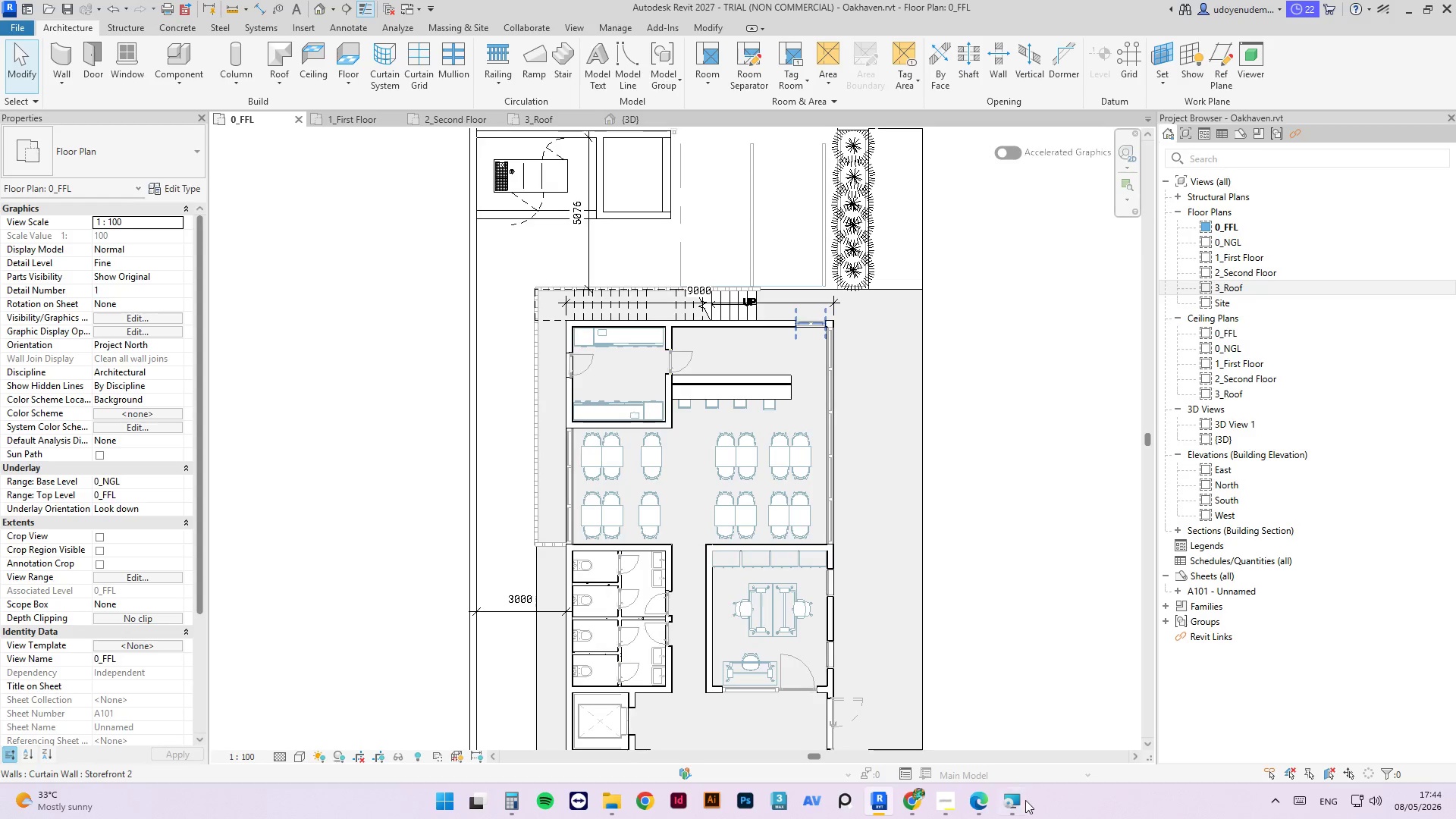 
left_click([962, 642])
 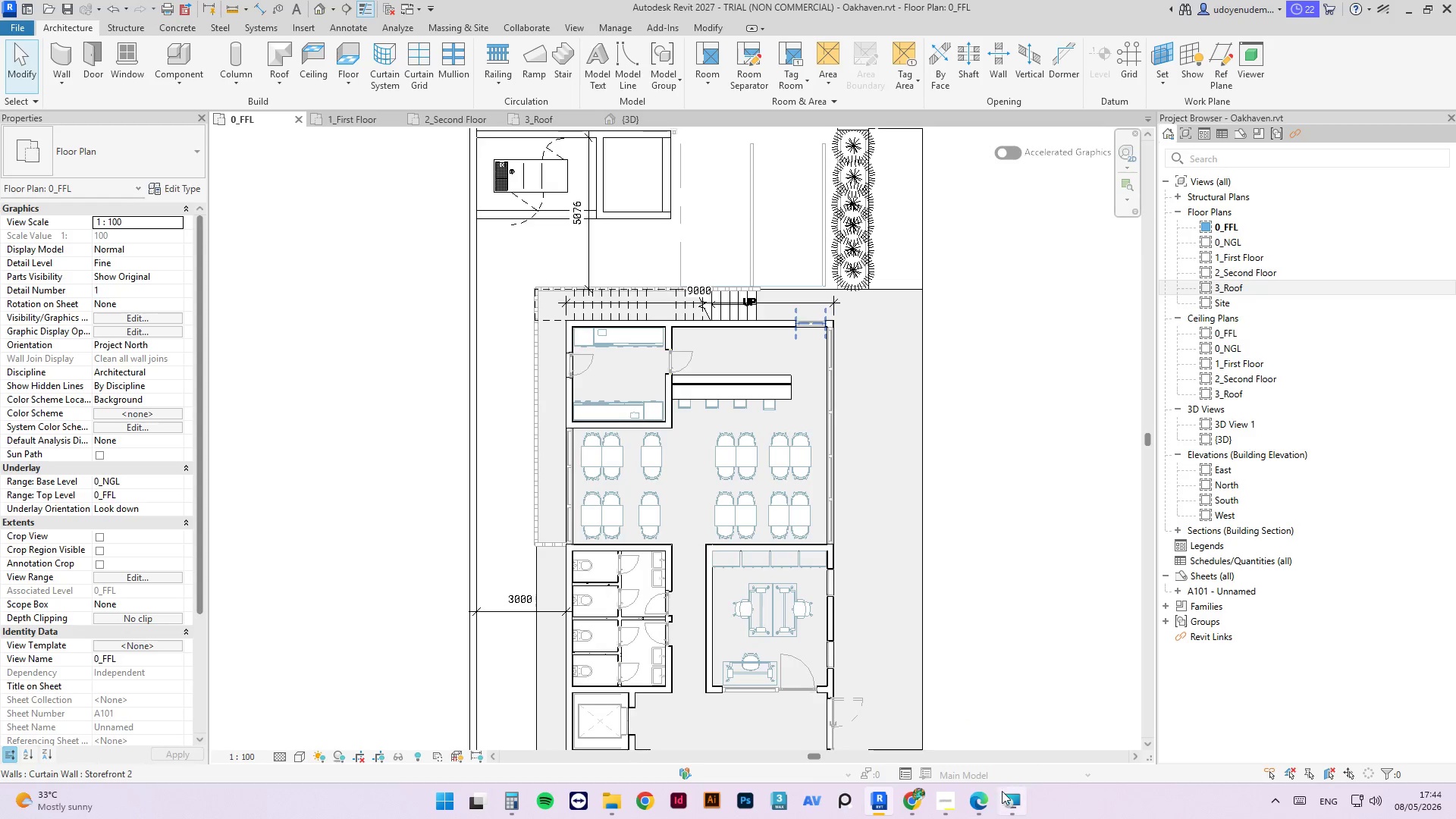 
left_click([1007, 795])
 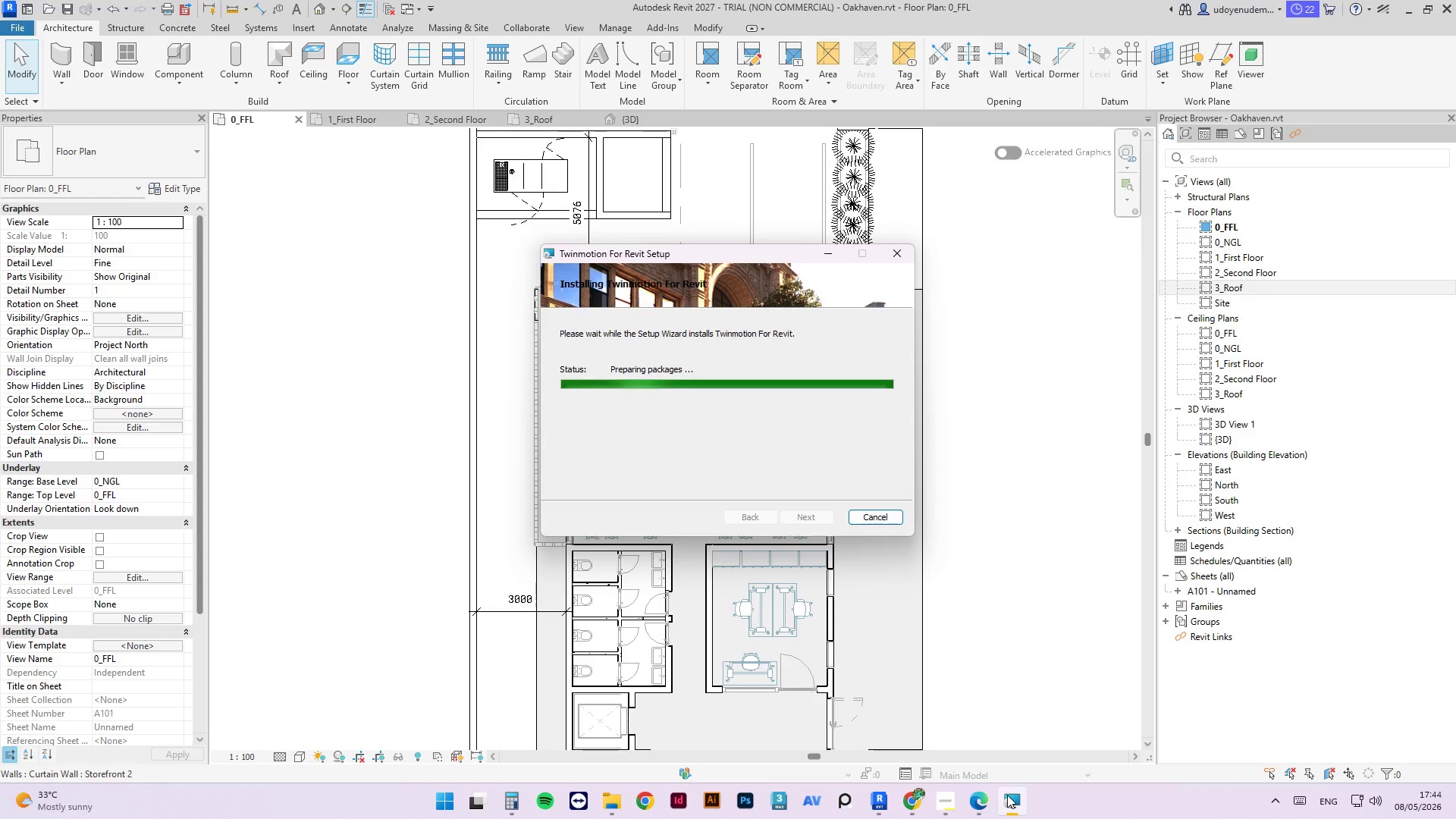 
left_click([1007, 795])
 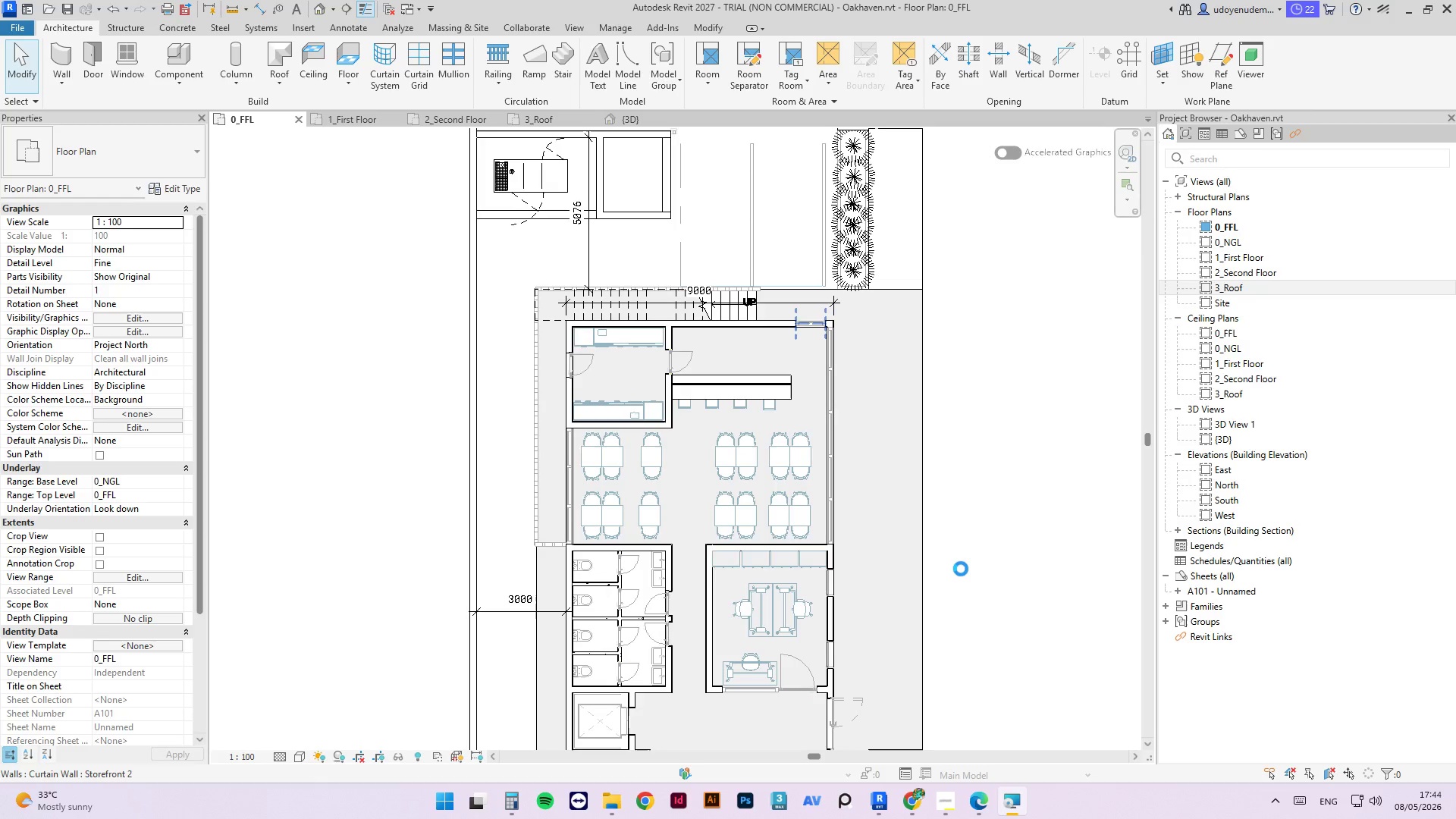 
left_click([961, 566])
 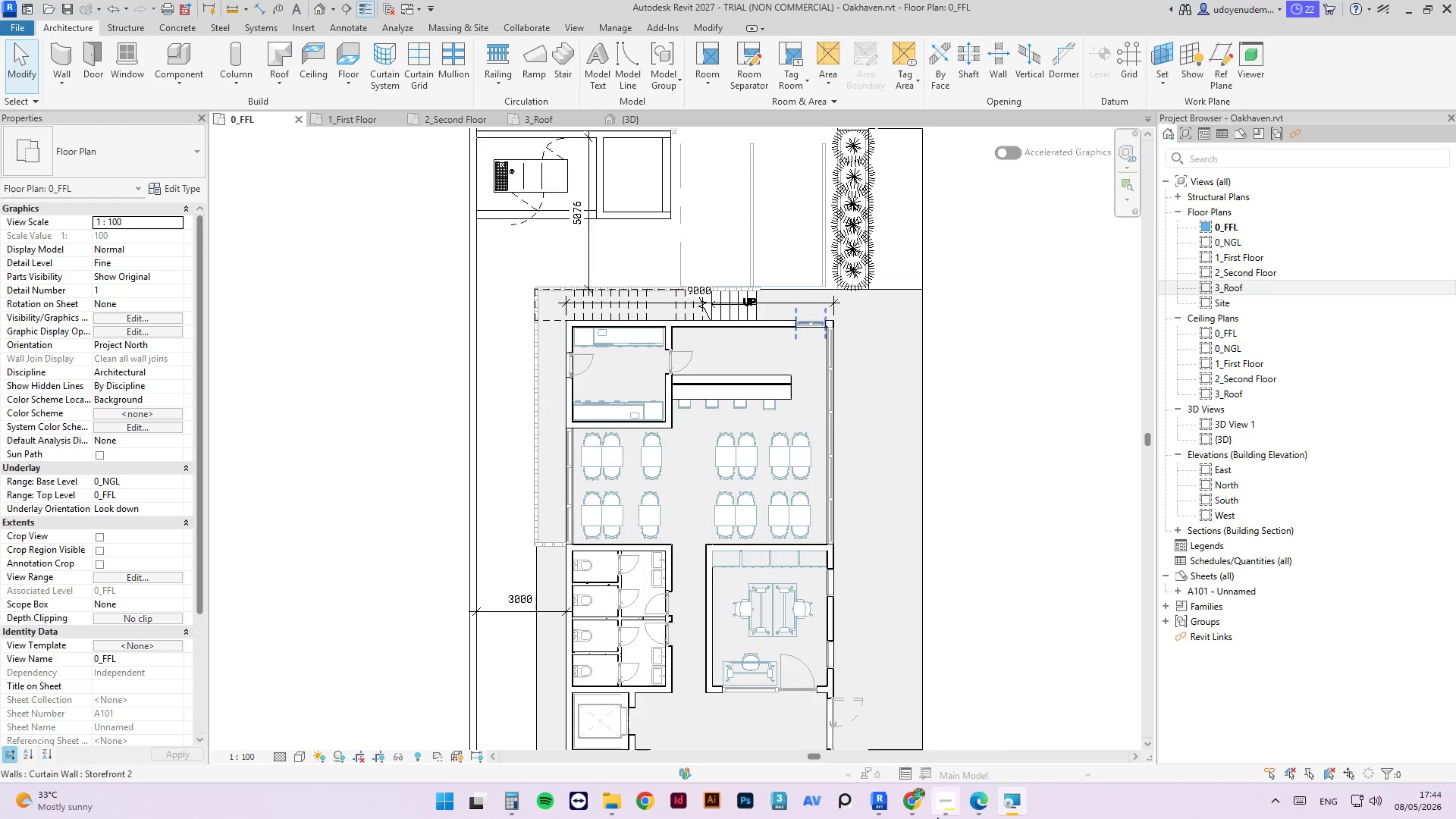 
left_click([937, 817])